 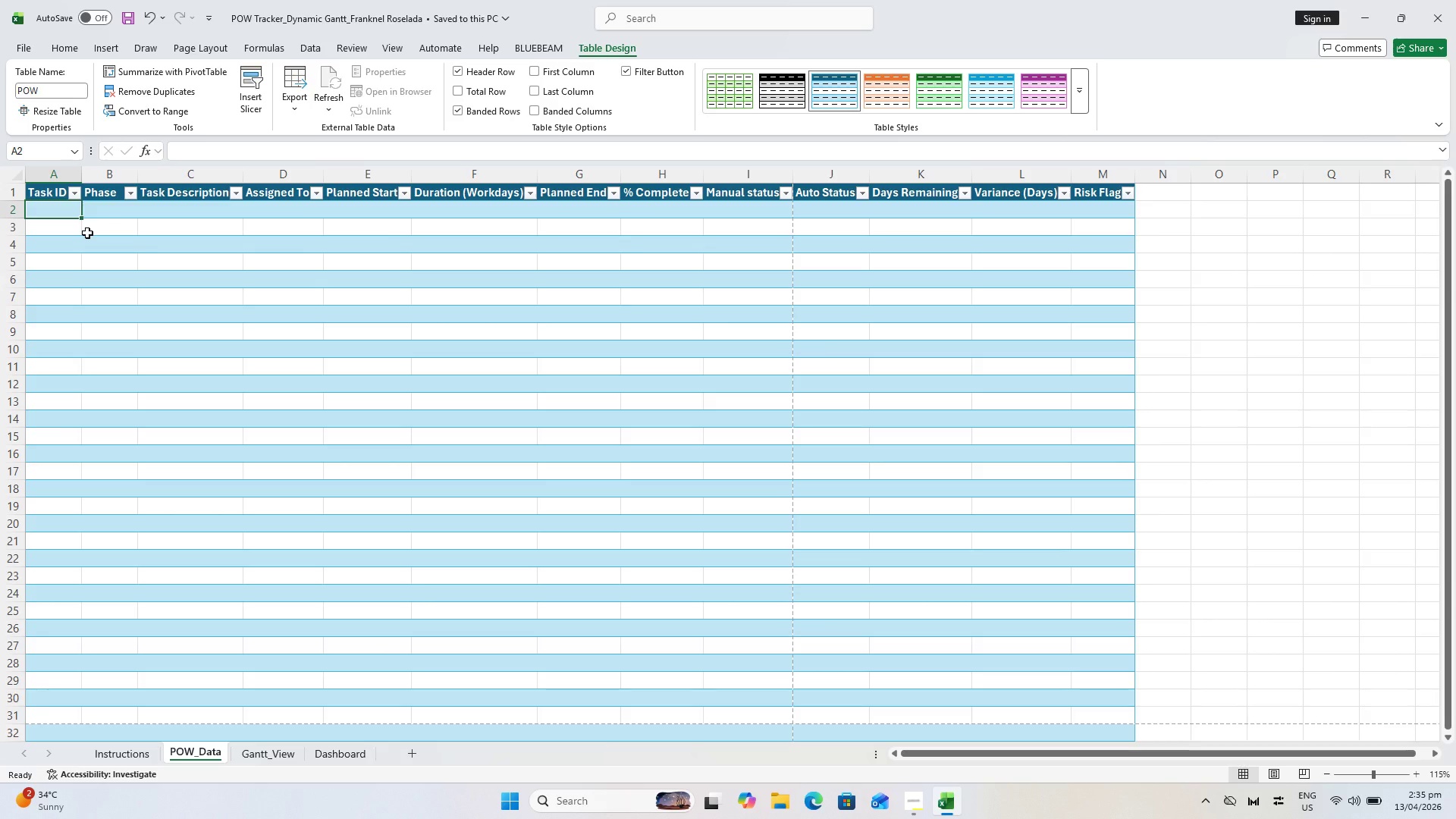 
type(T001)
 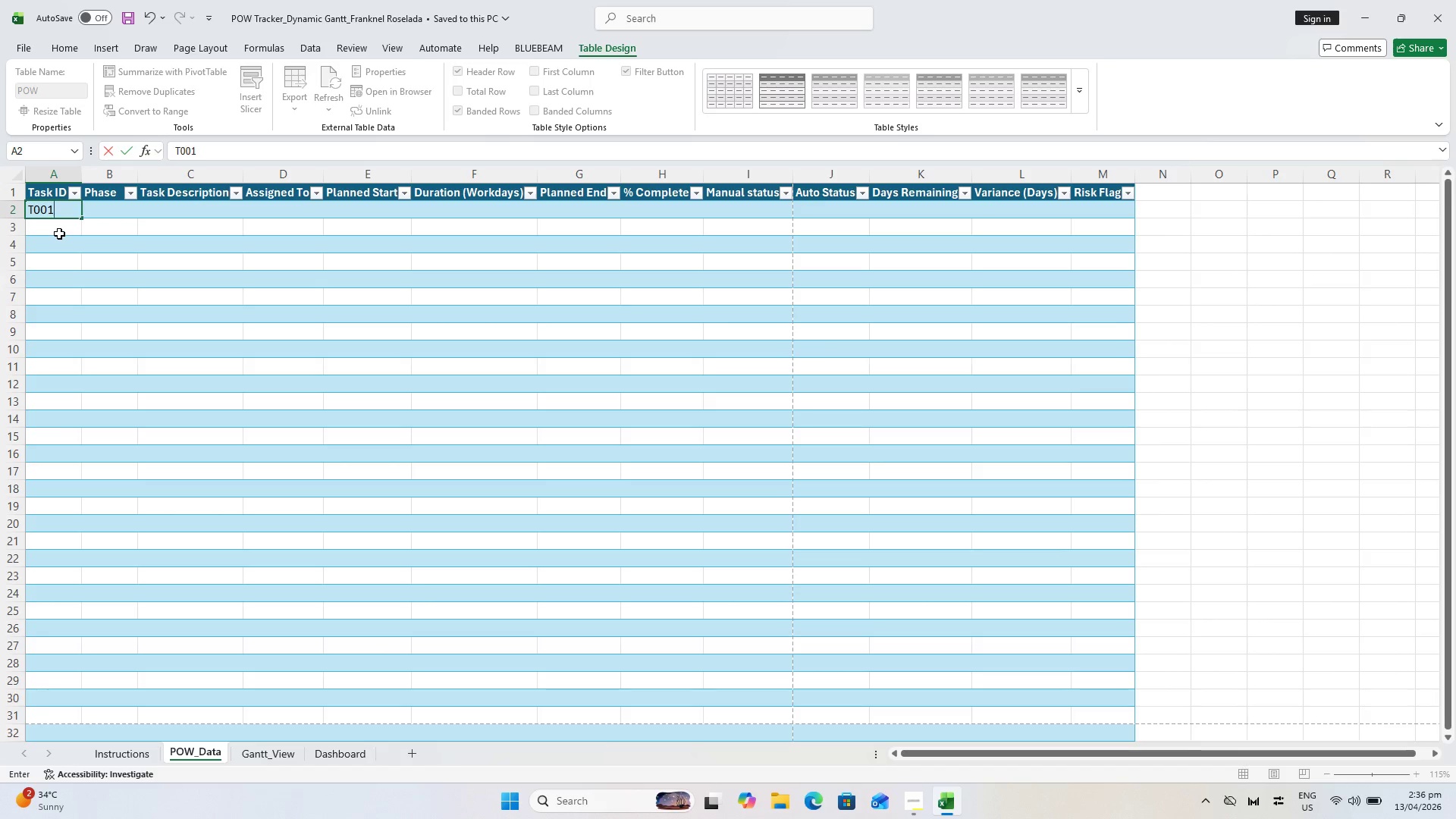 
key(ArrowRight)
 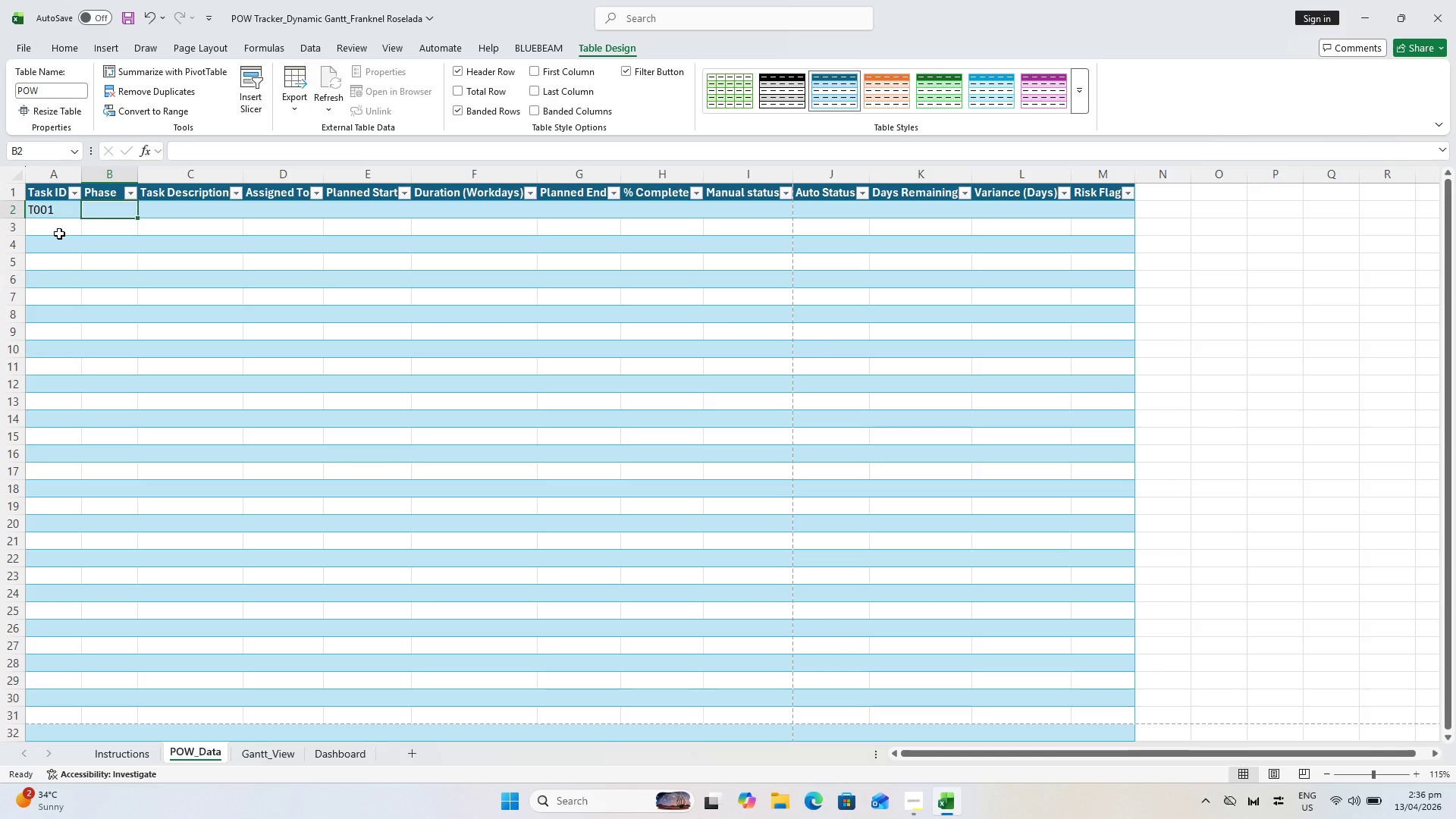 
wait(6.19)
 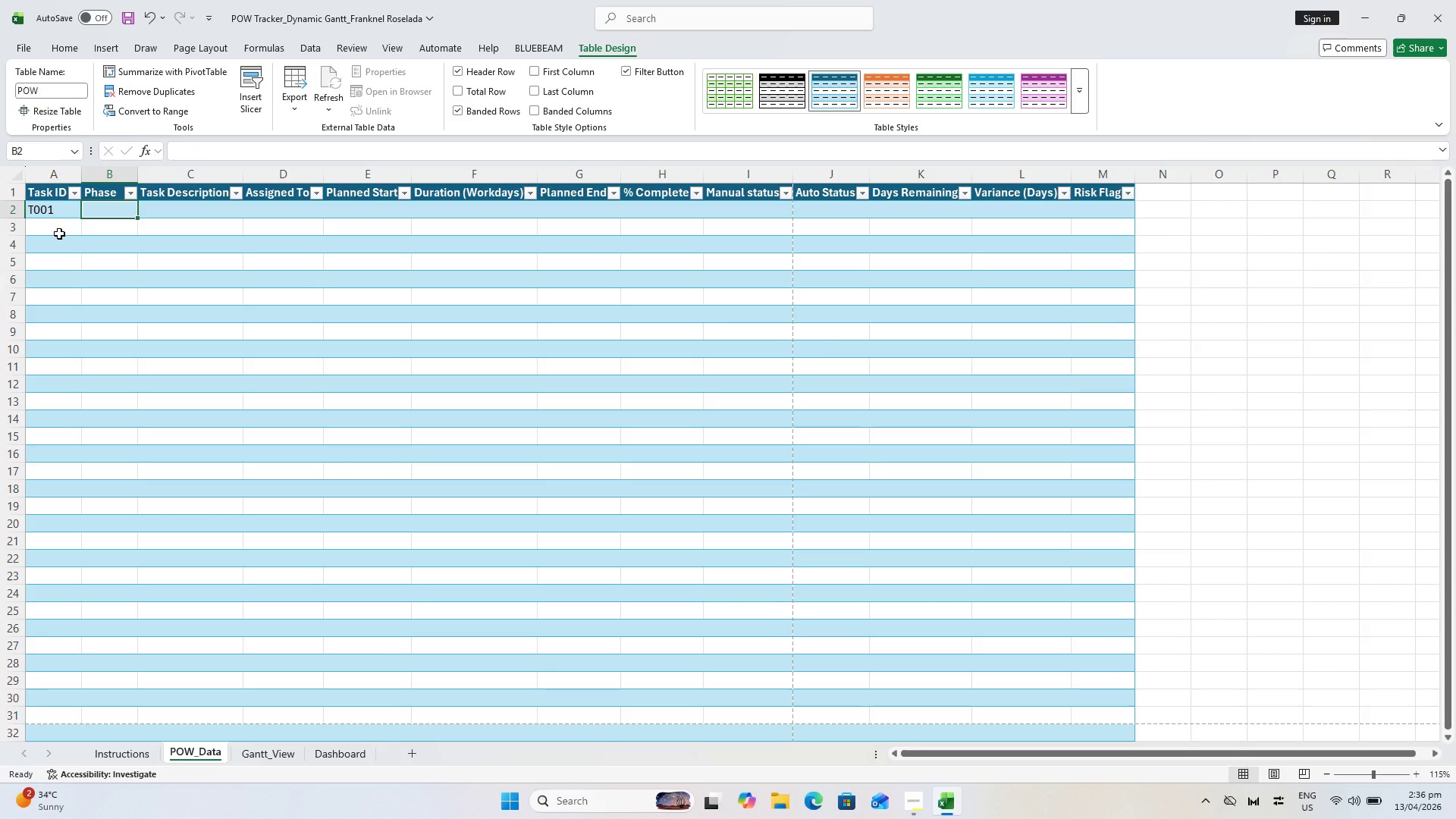 
type(sU=)
key(Backspace)
key(Backspace)
type(ite Preparation)
 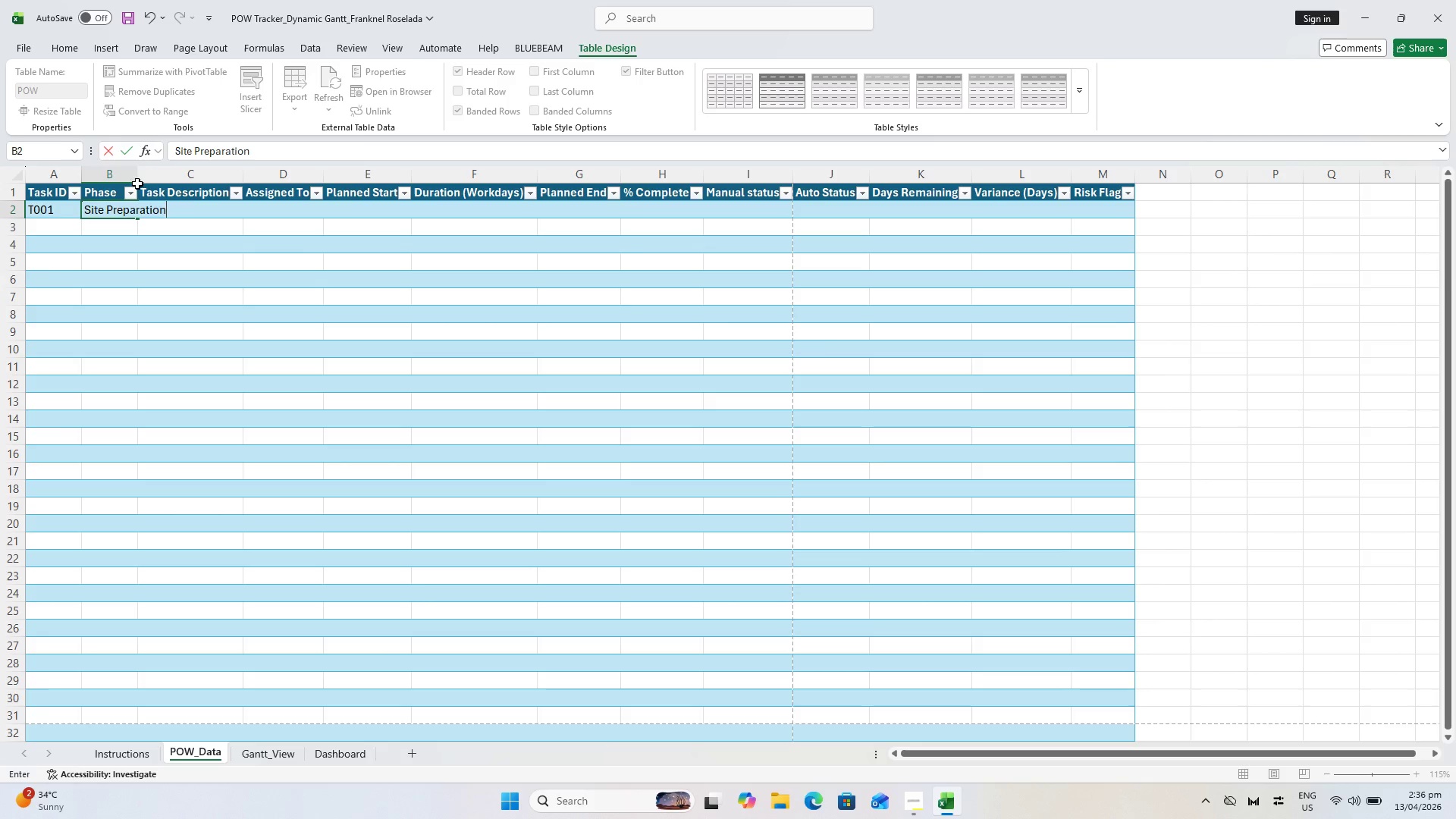 
double_click([136, 178])
 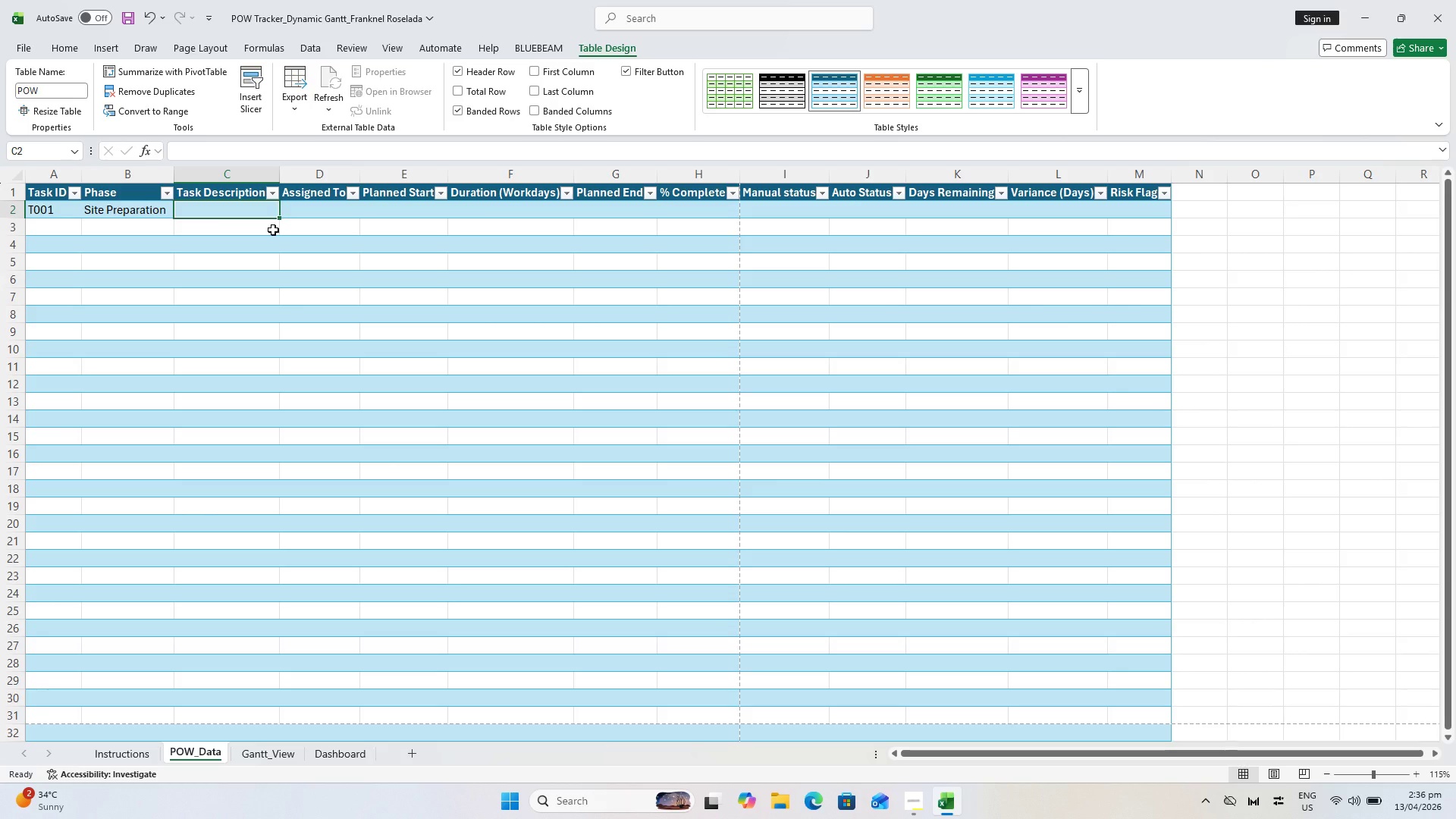 
wait(5.23)
 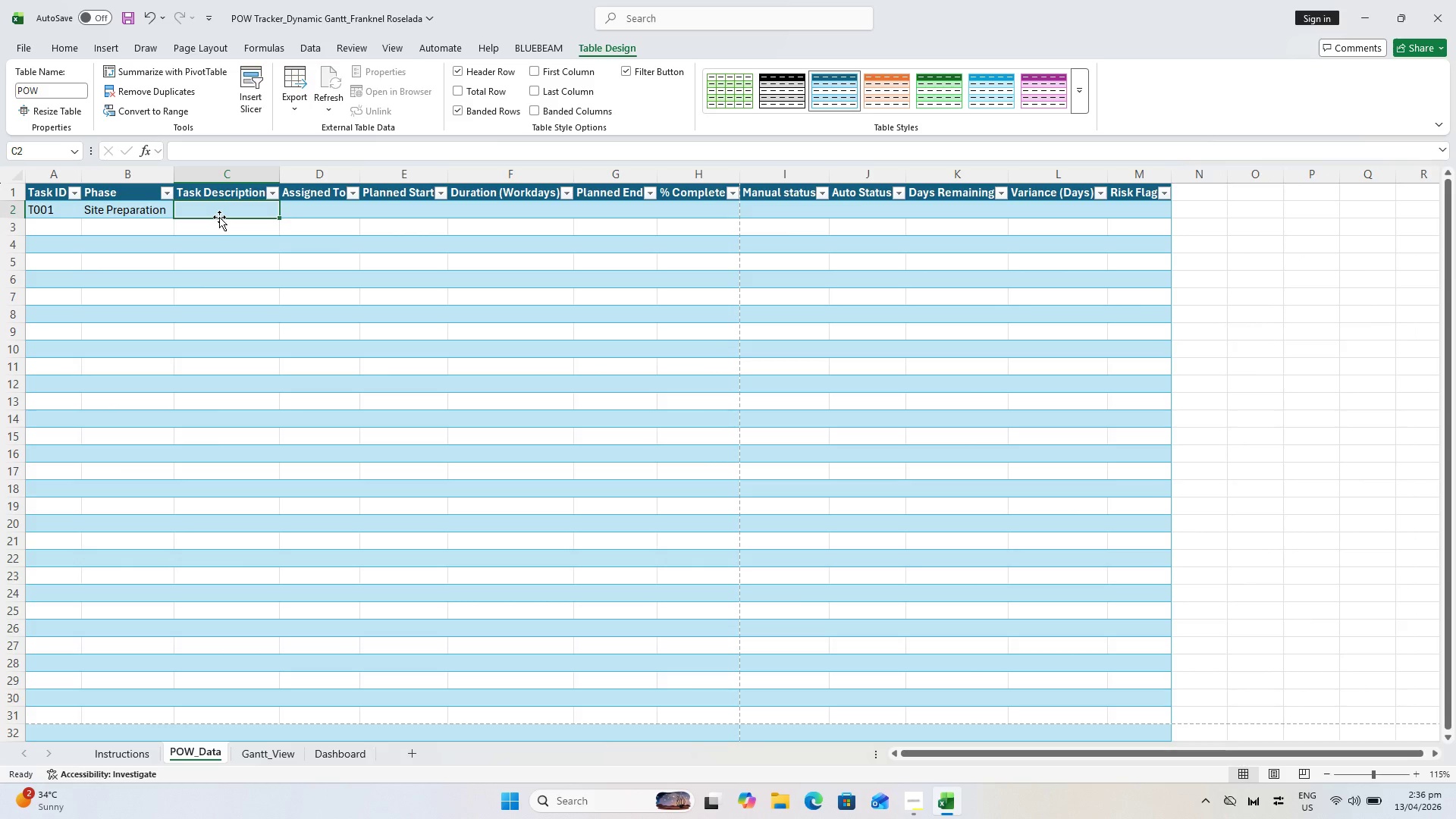 
type(Site Clearing)
 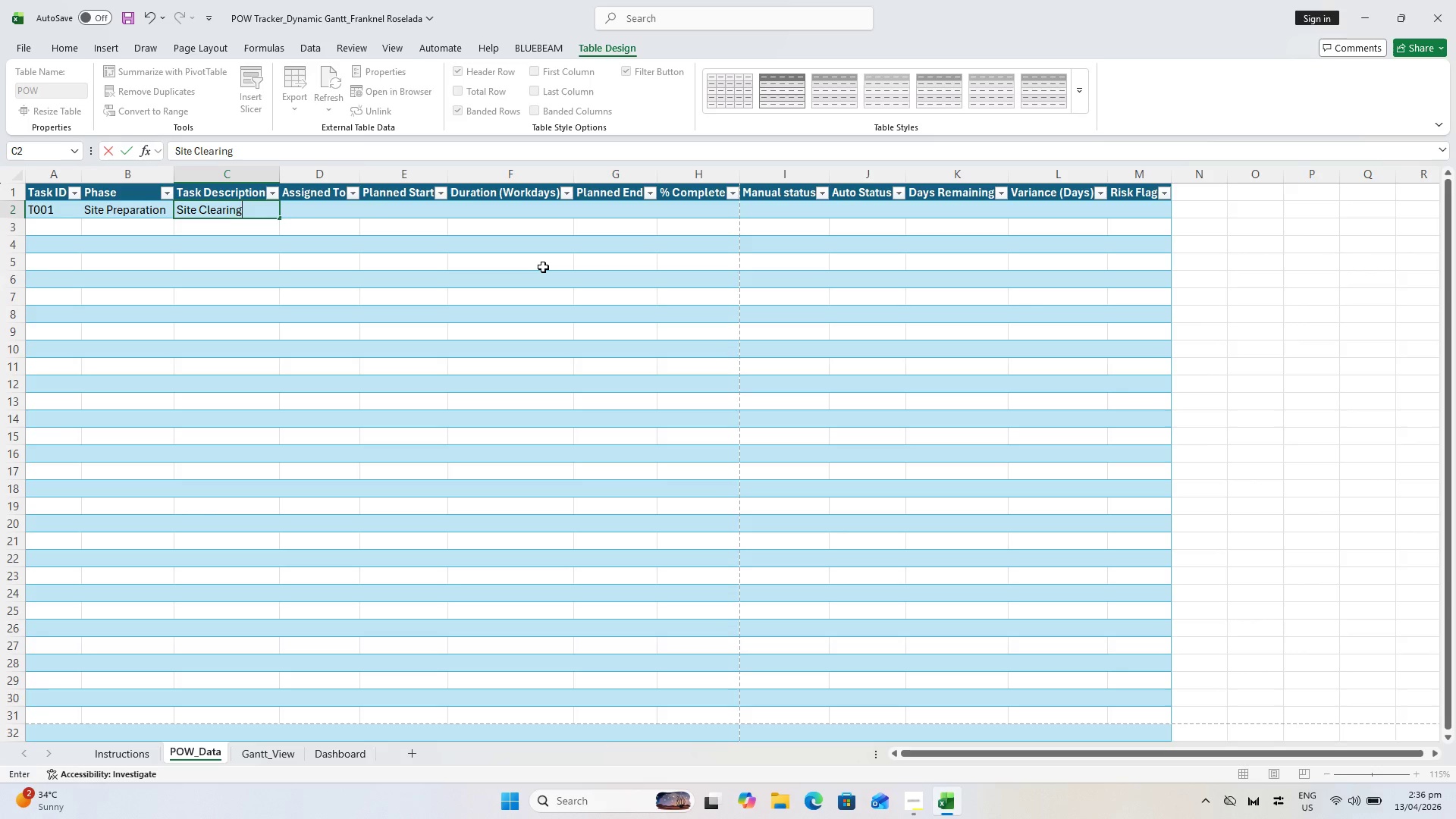 
key(ArrowRight)
 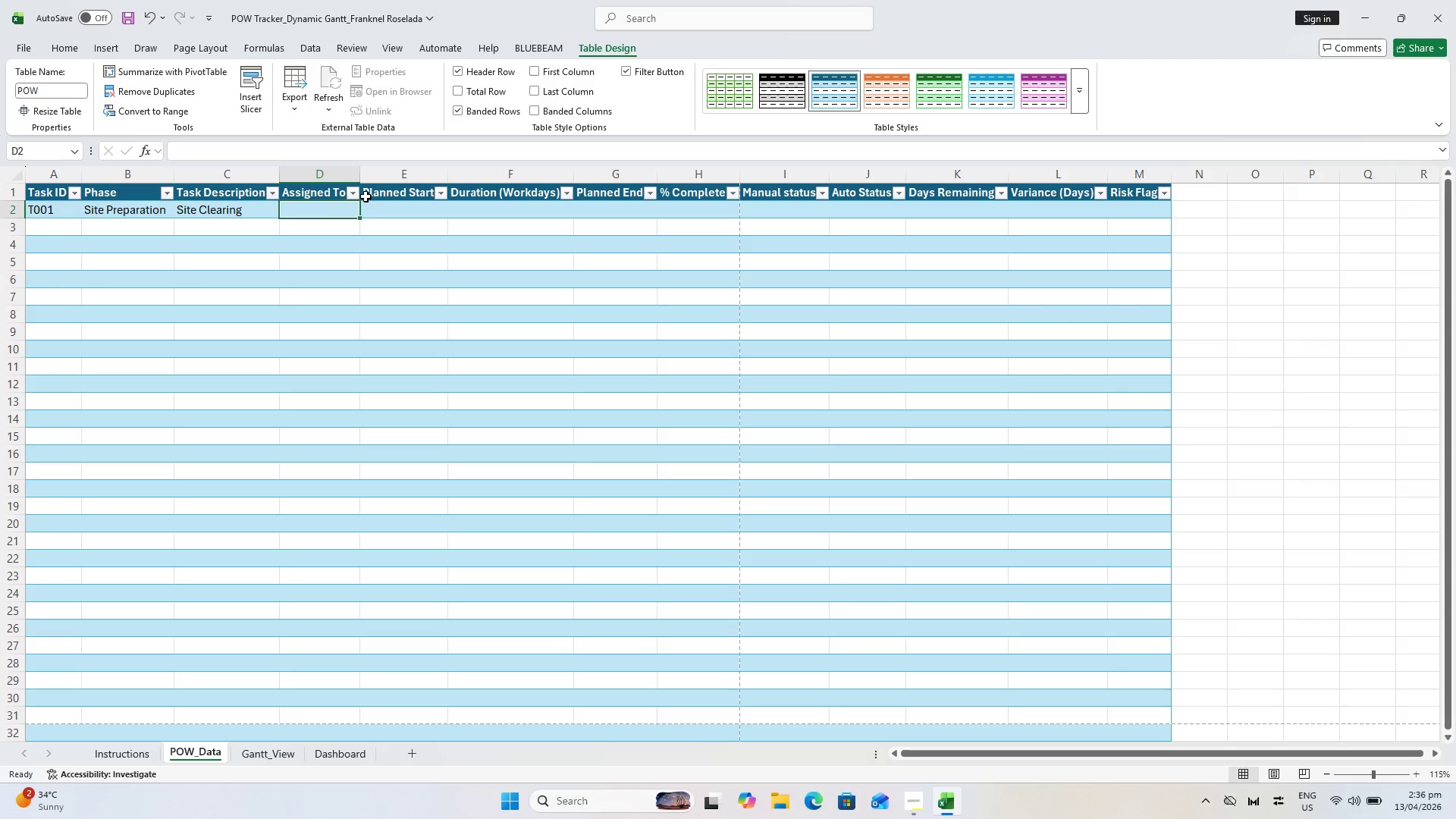 
left_click([215, 215])
 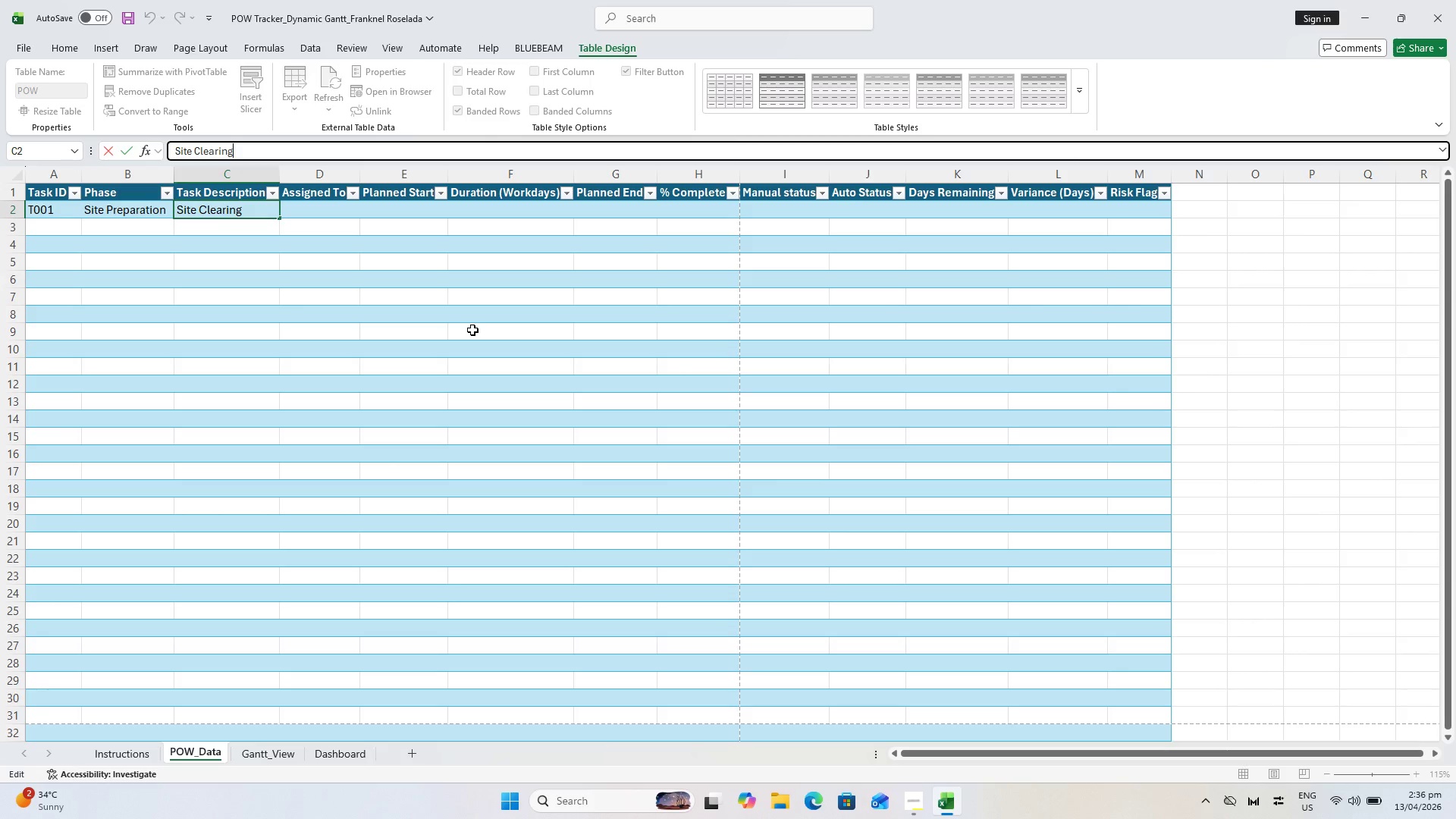 
type( and Po)
key(Backspace)
type(rotection)
 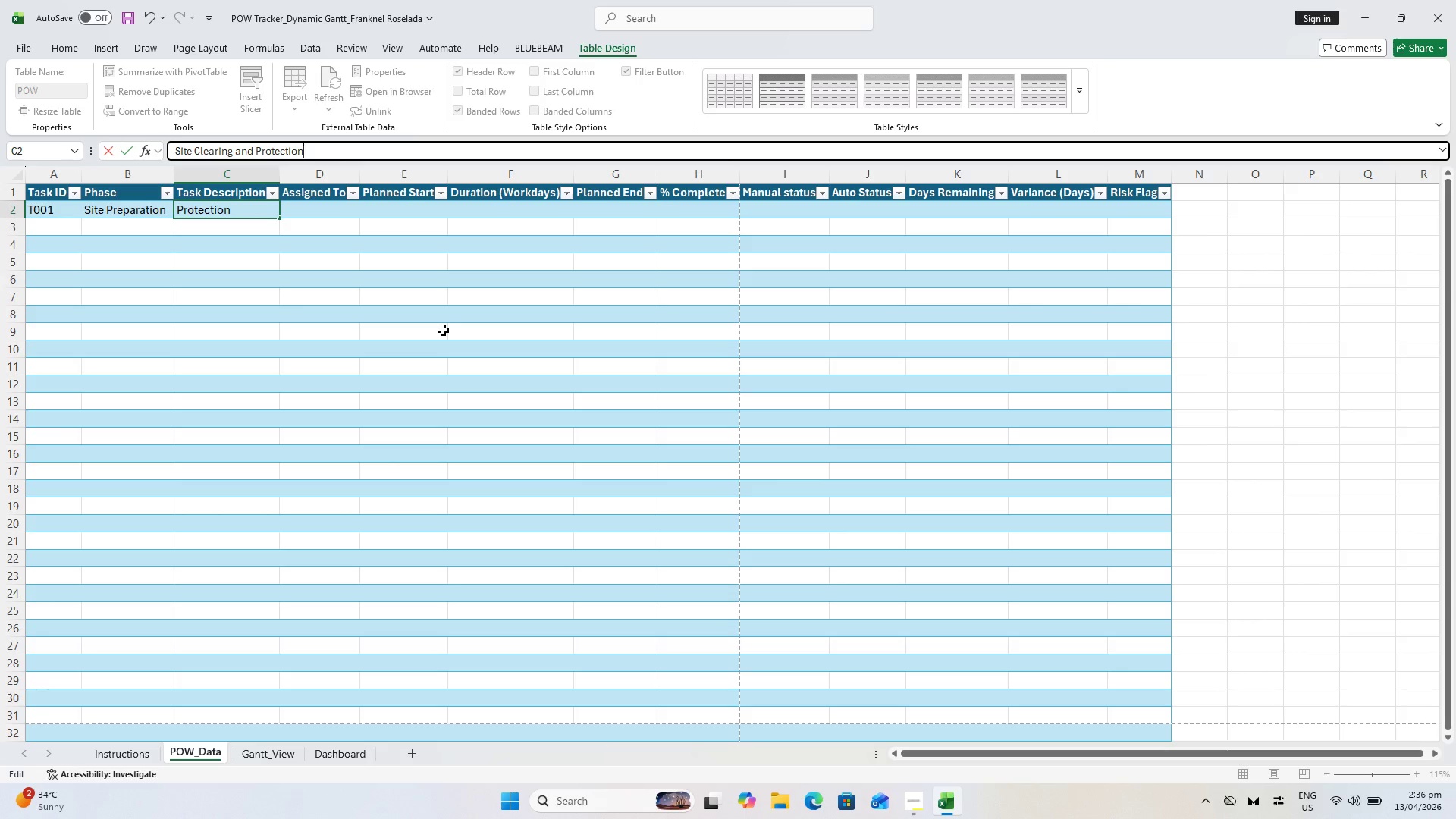 
key(ArrowDown)